 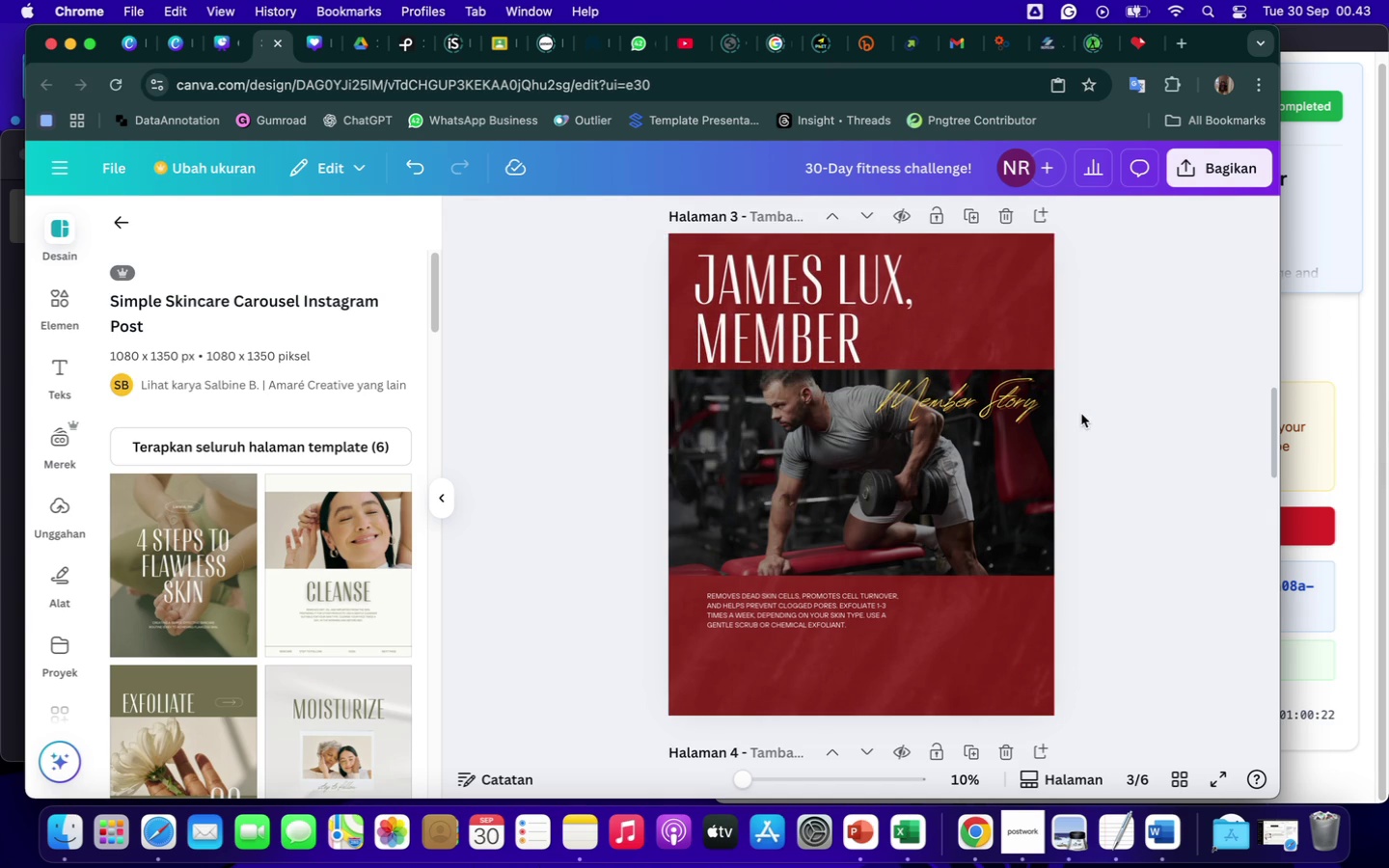 
left_click([898, 276])
 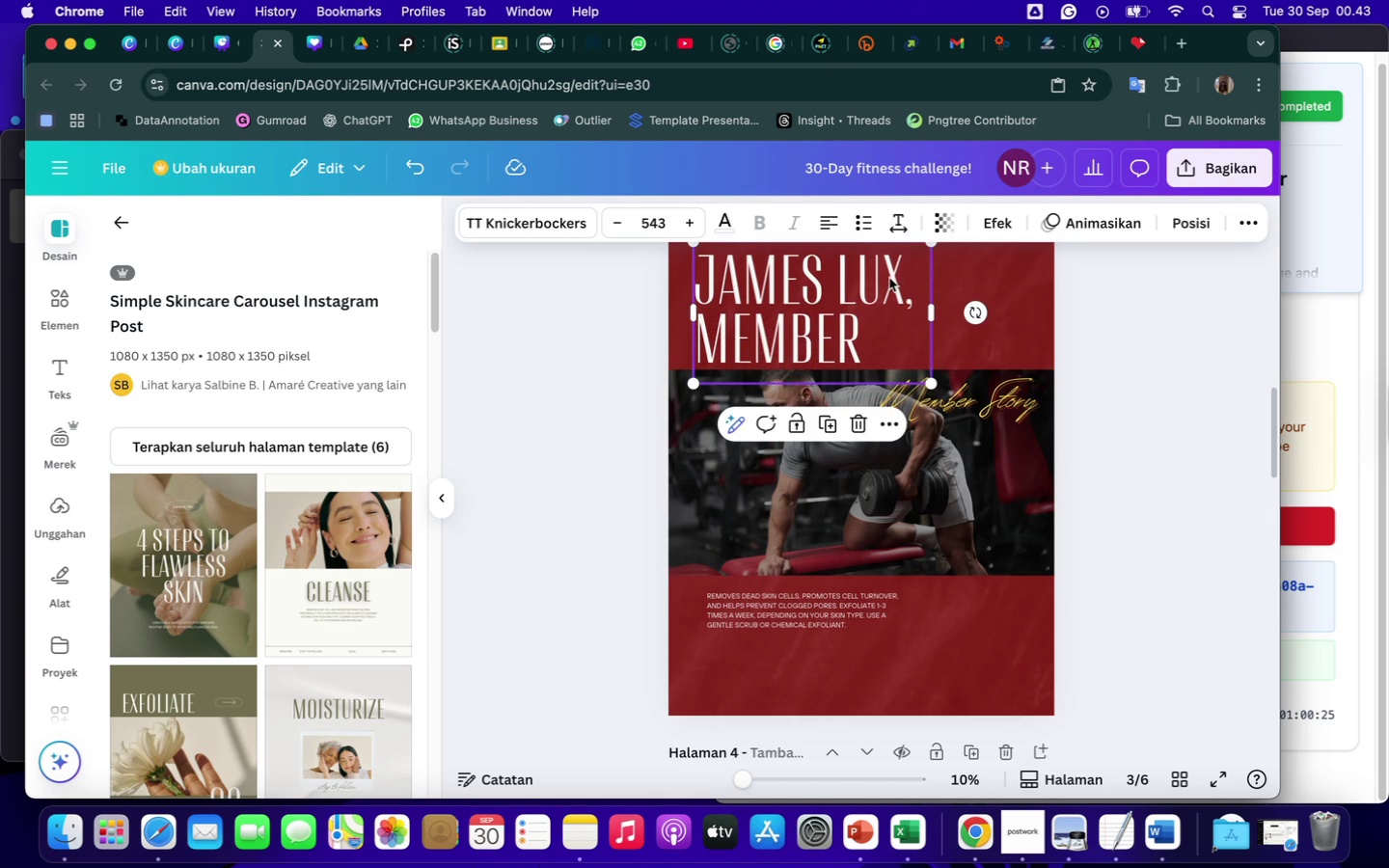 
double_click([889, 278])
 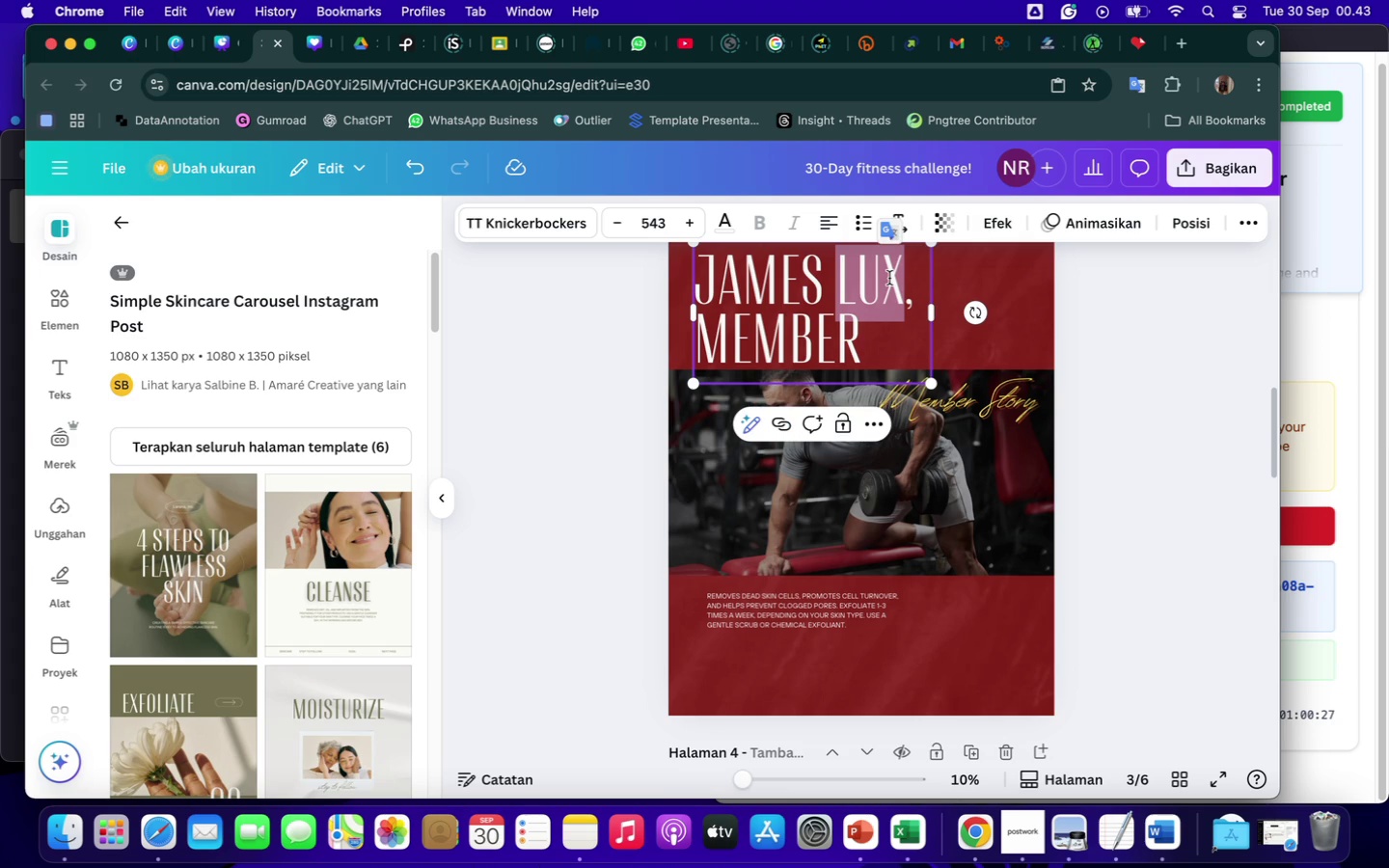 
type(luis)
 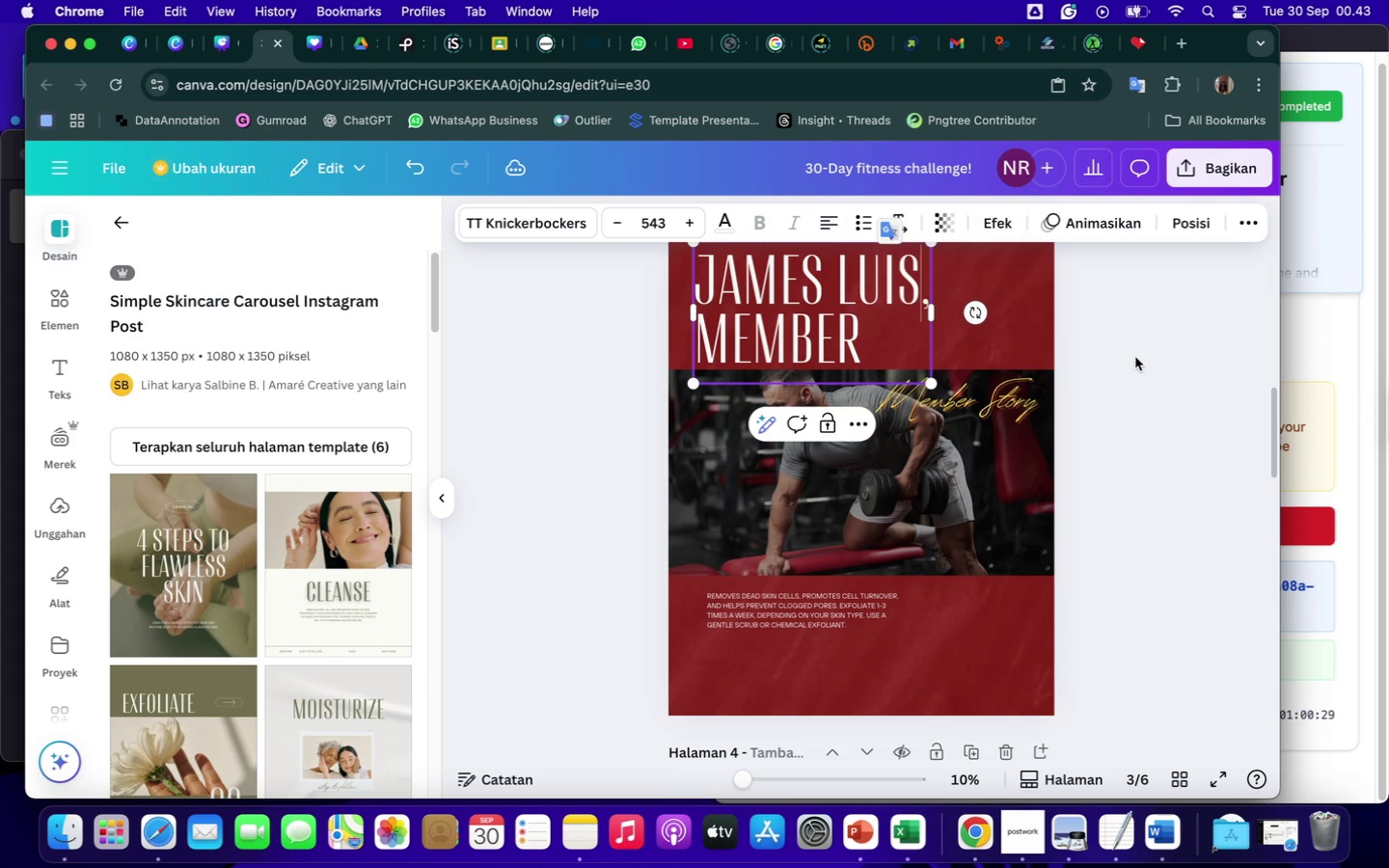 
left_click([1139, 363])